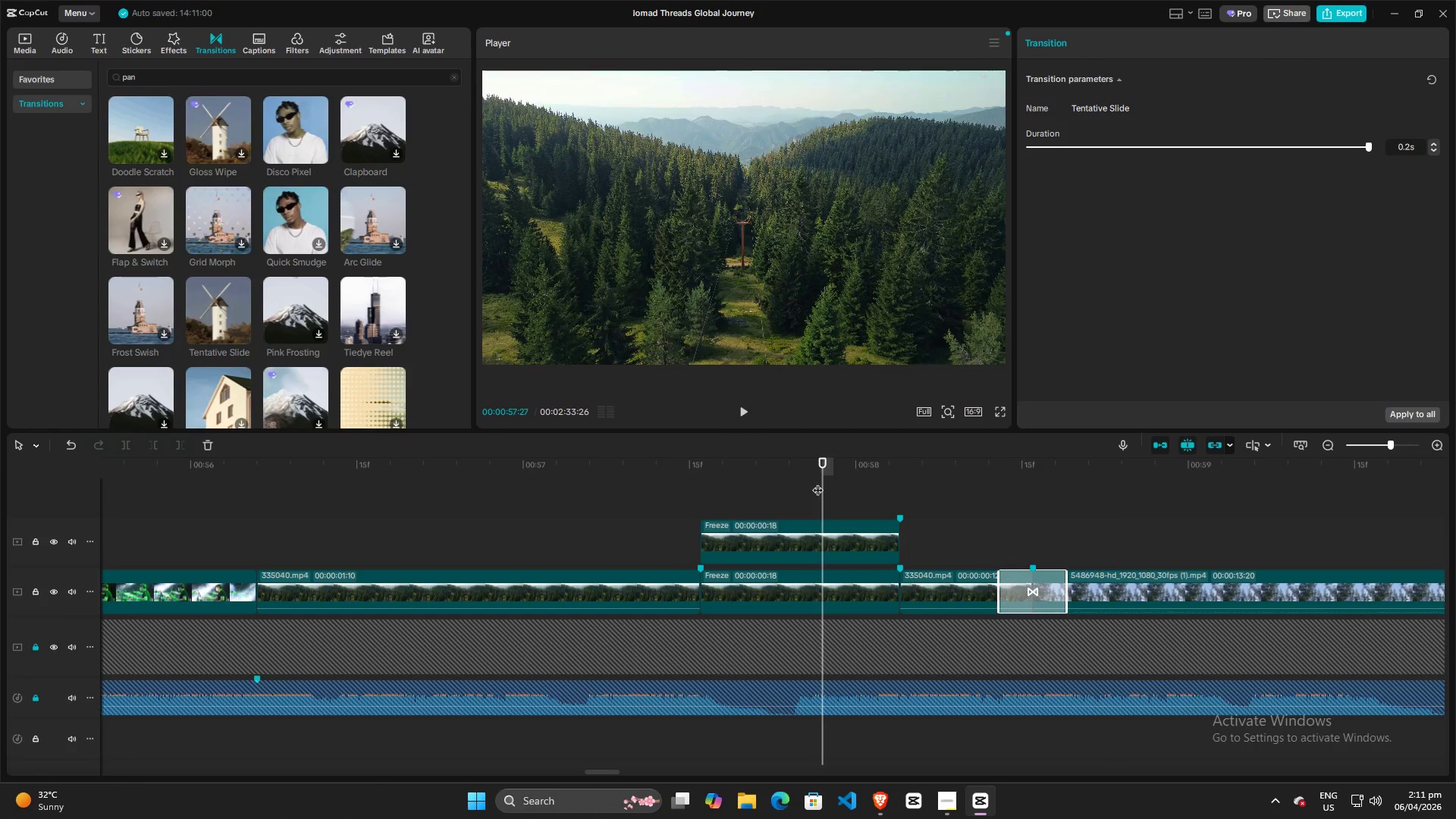 
key(Space)
 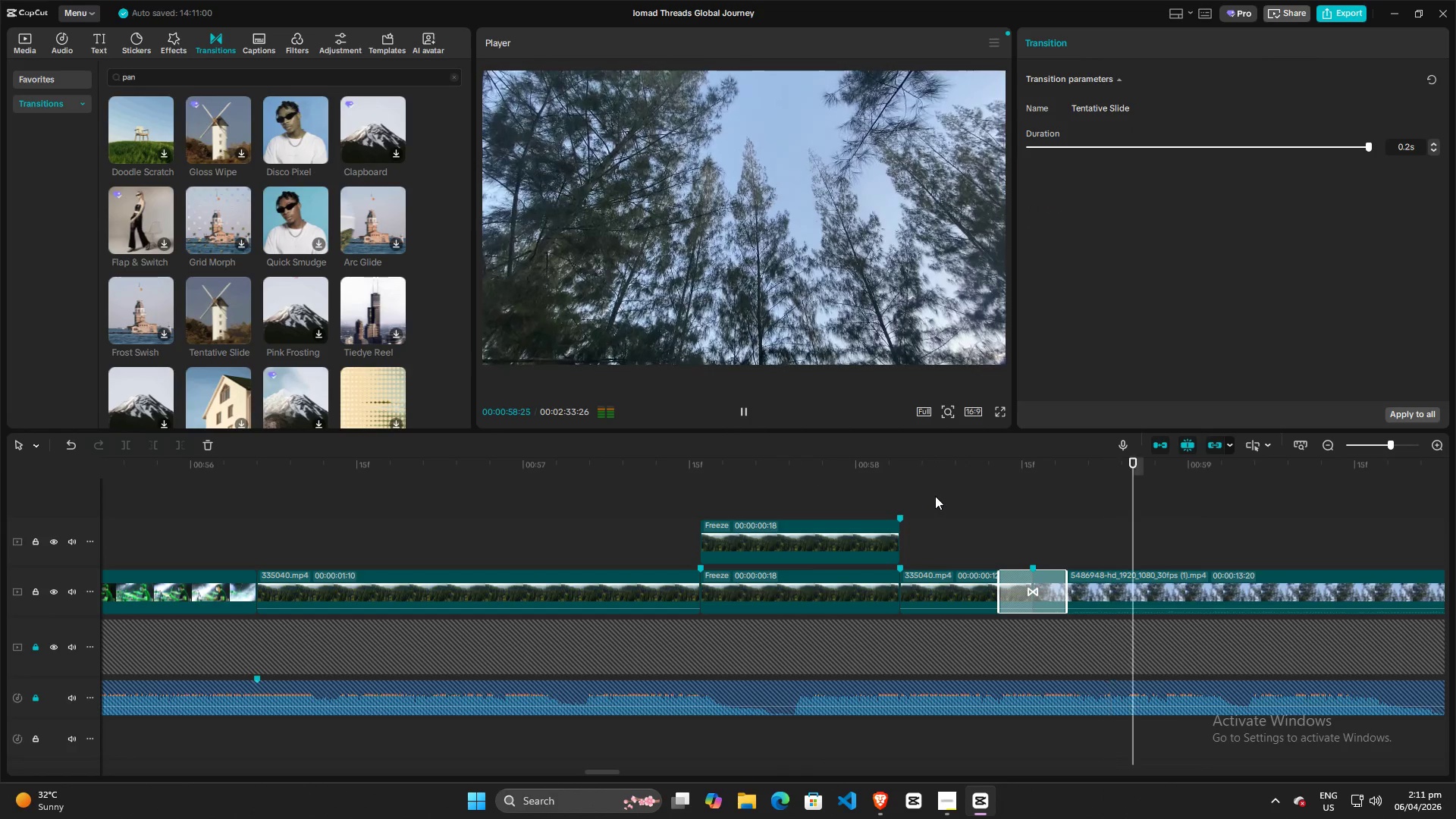 
key(Space)
 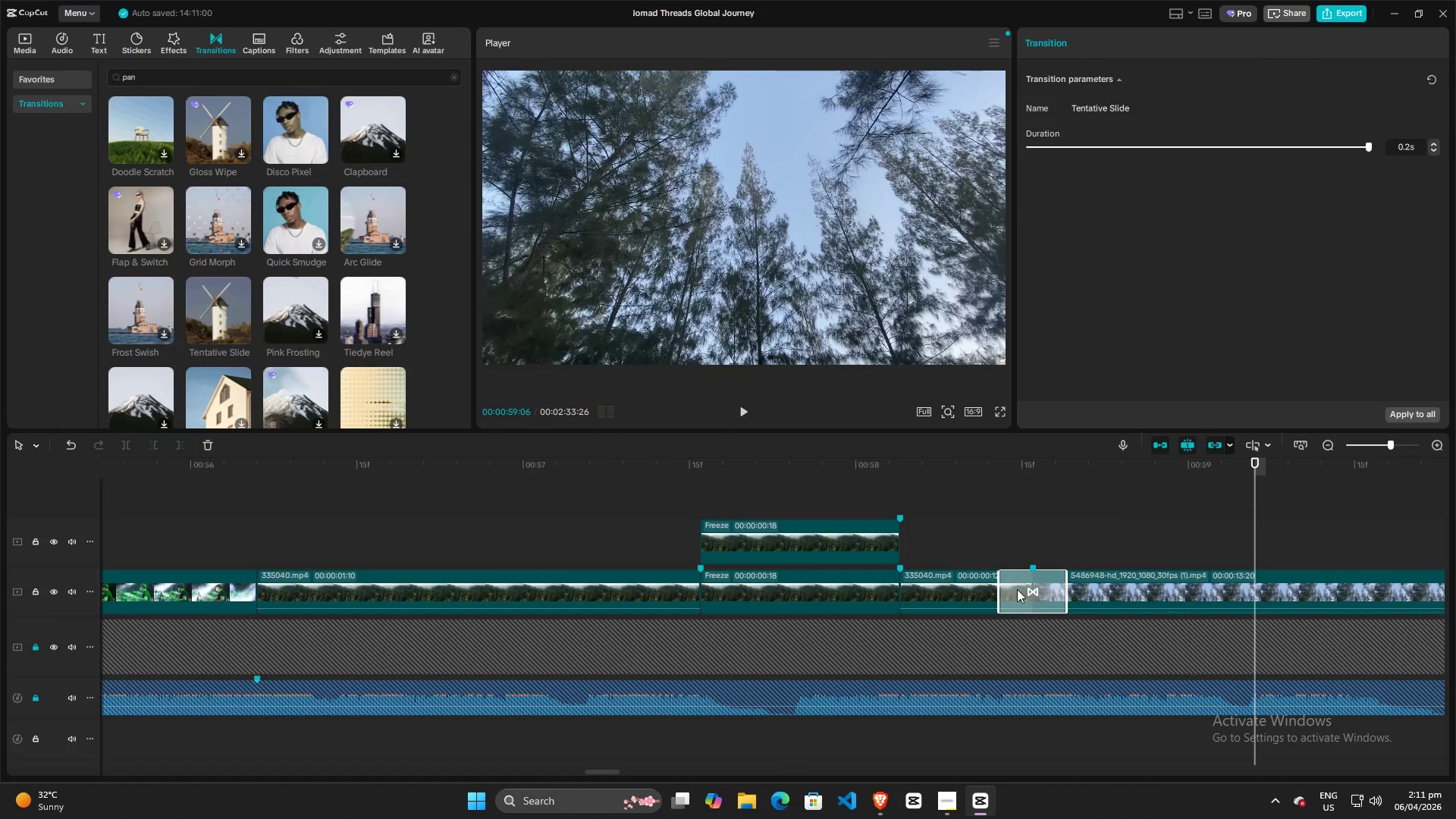 
left_click([1016, 588])
 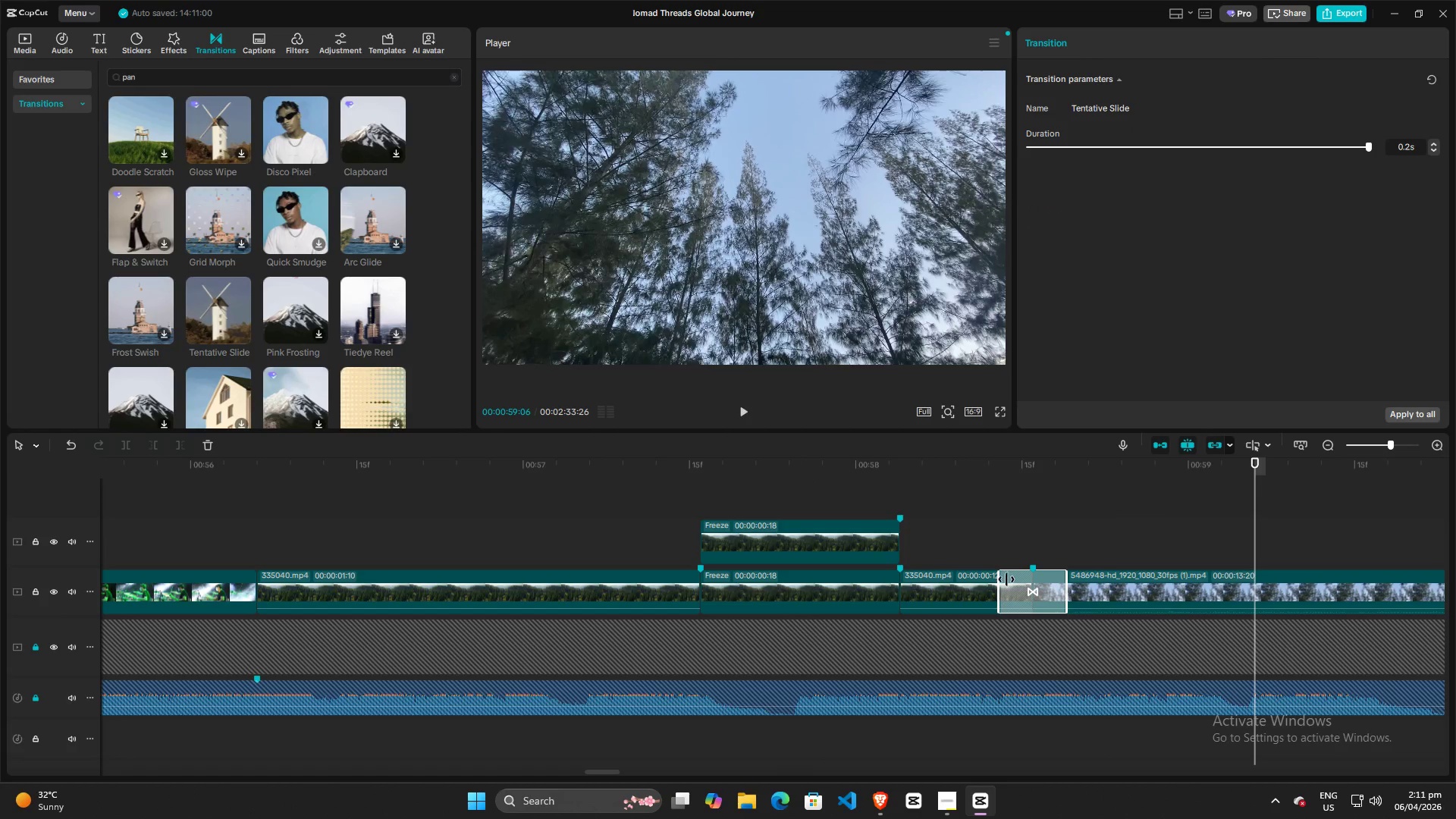 
left_click_drag(start_coordinate=[1003, 579], to_coordinate=[922, 579])
 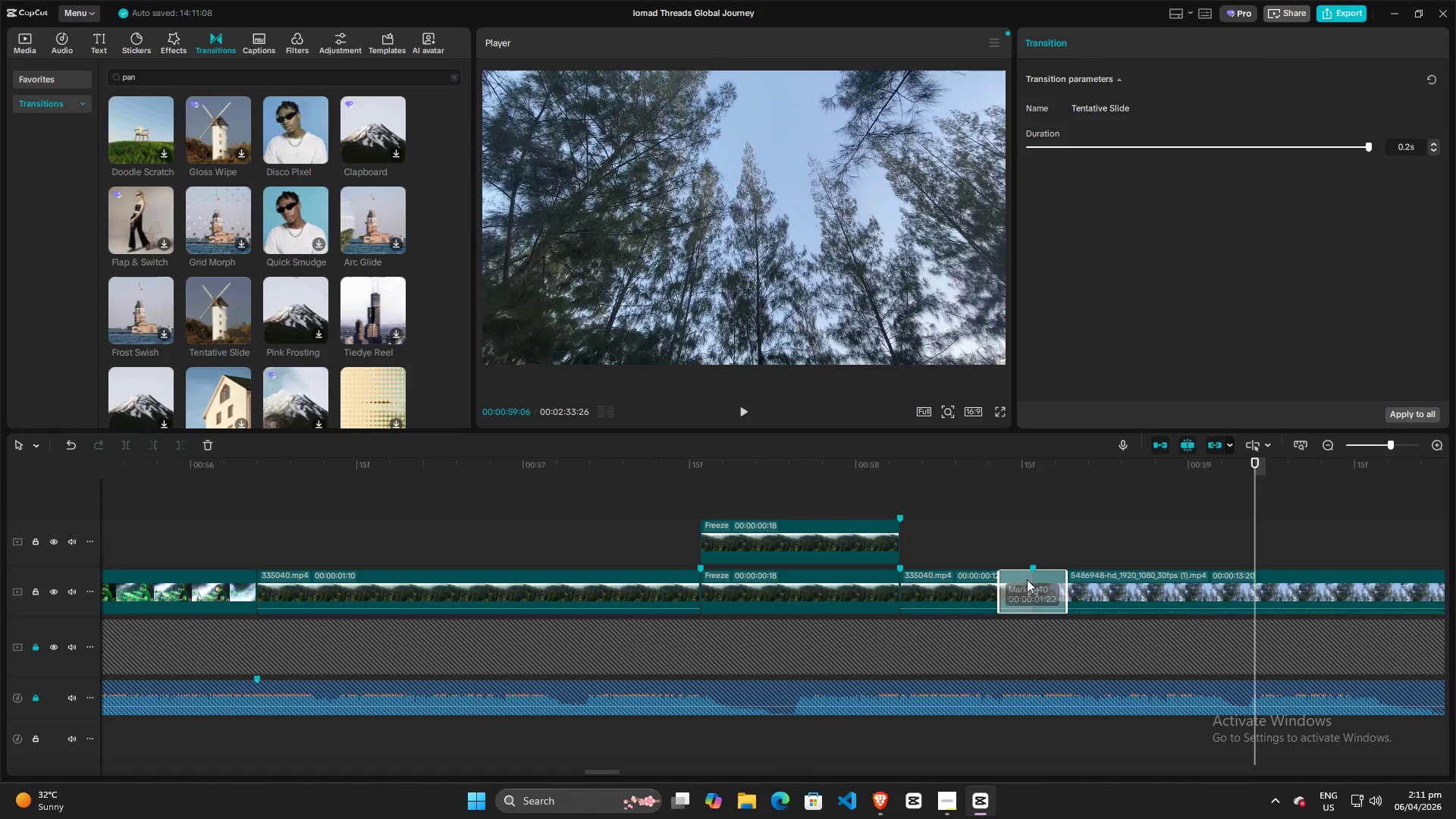 
left_click([1027, 579])
 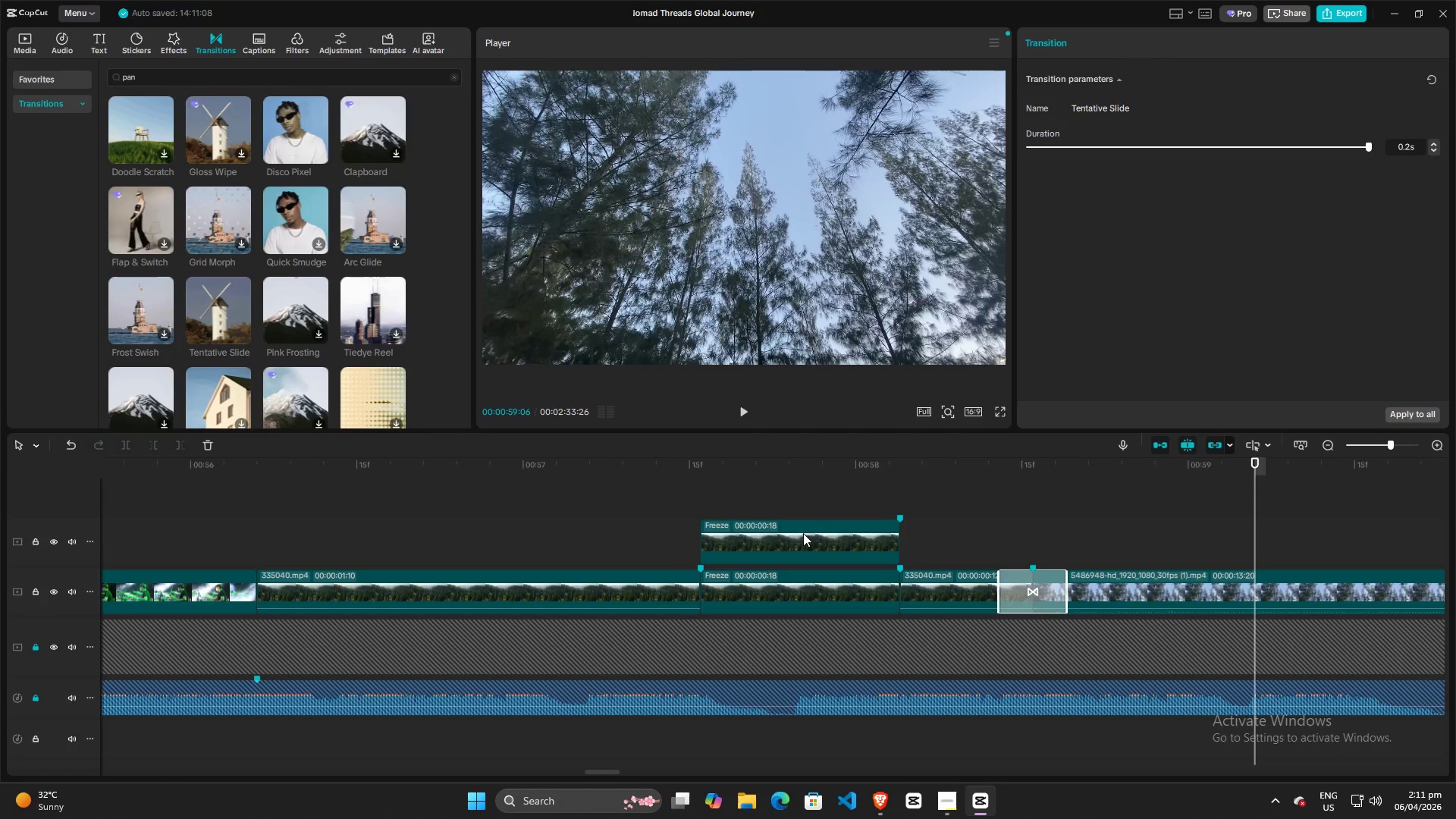 
key(Backspace)
 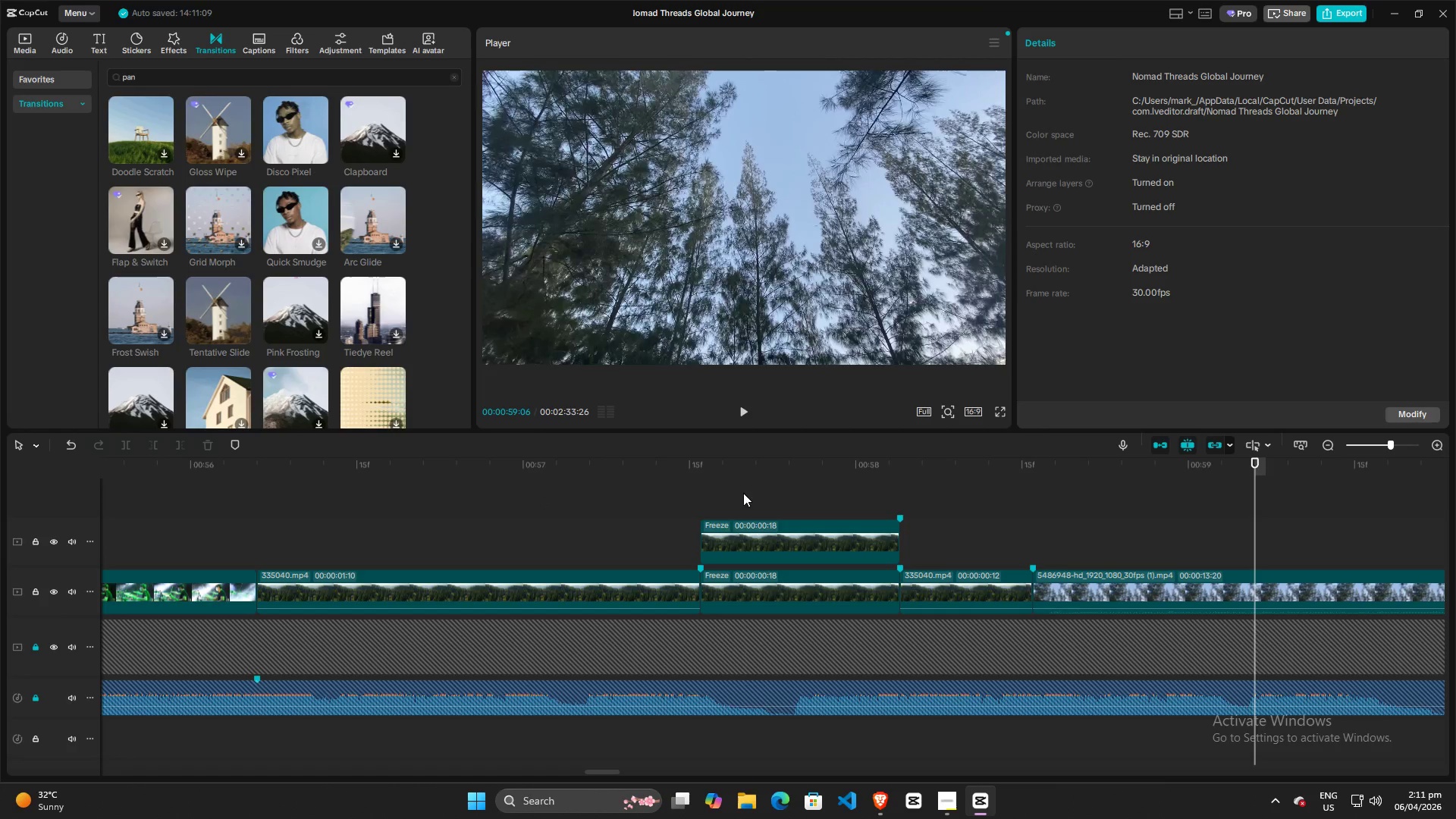 
double_click([643, 499])
 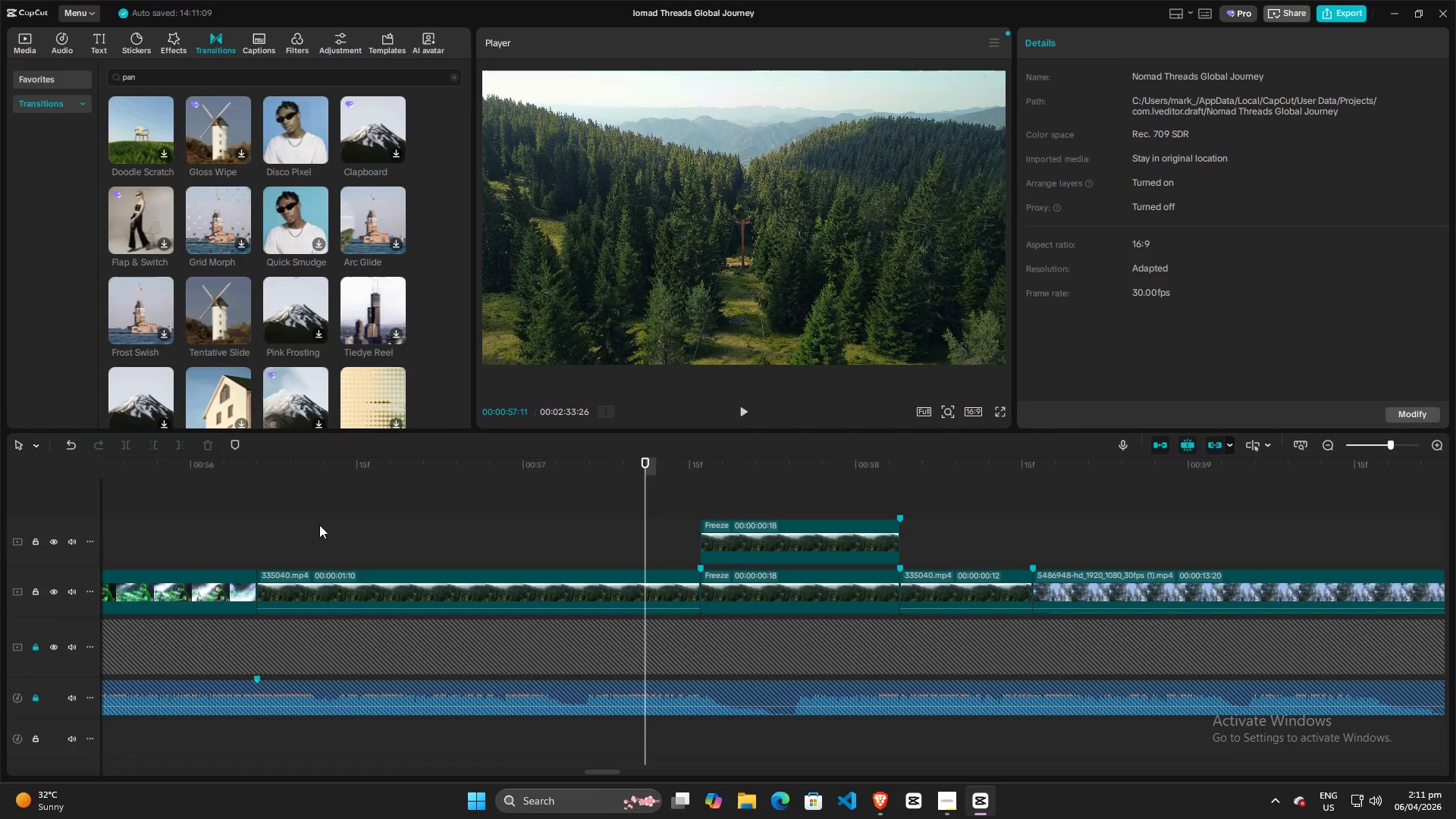 
left_click([214, 510])
 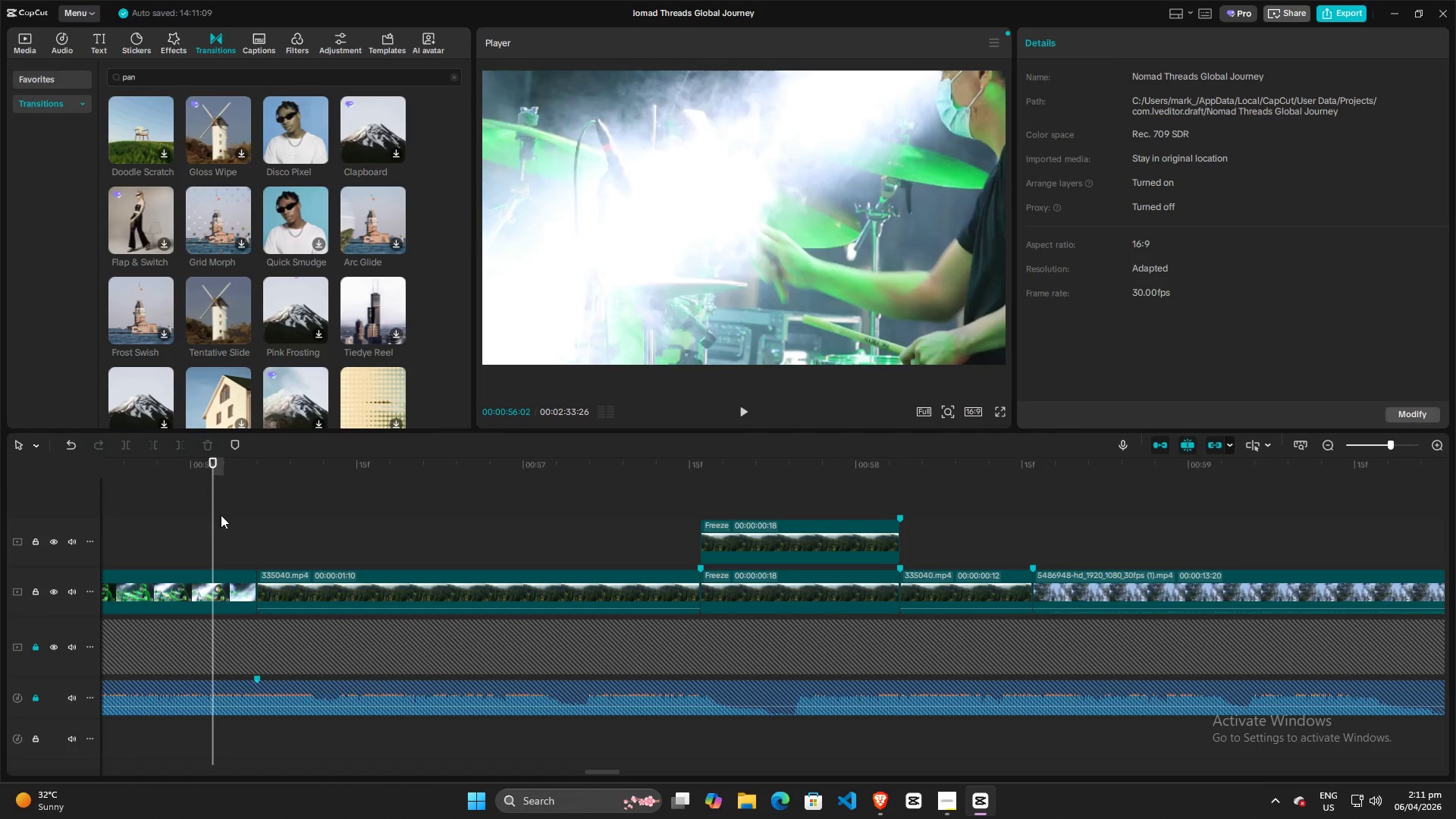 
key(Space)
 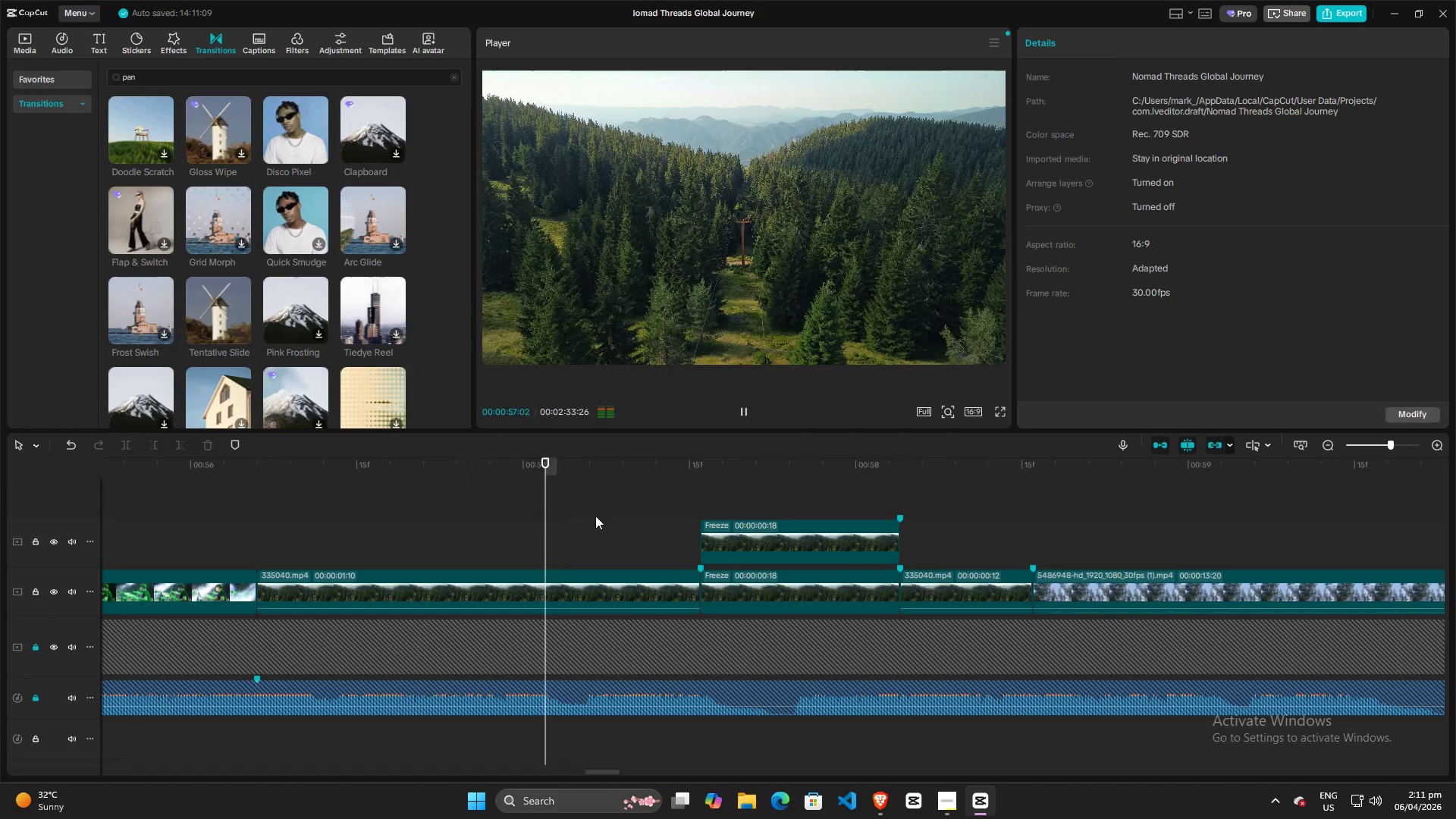 
key(Space)
 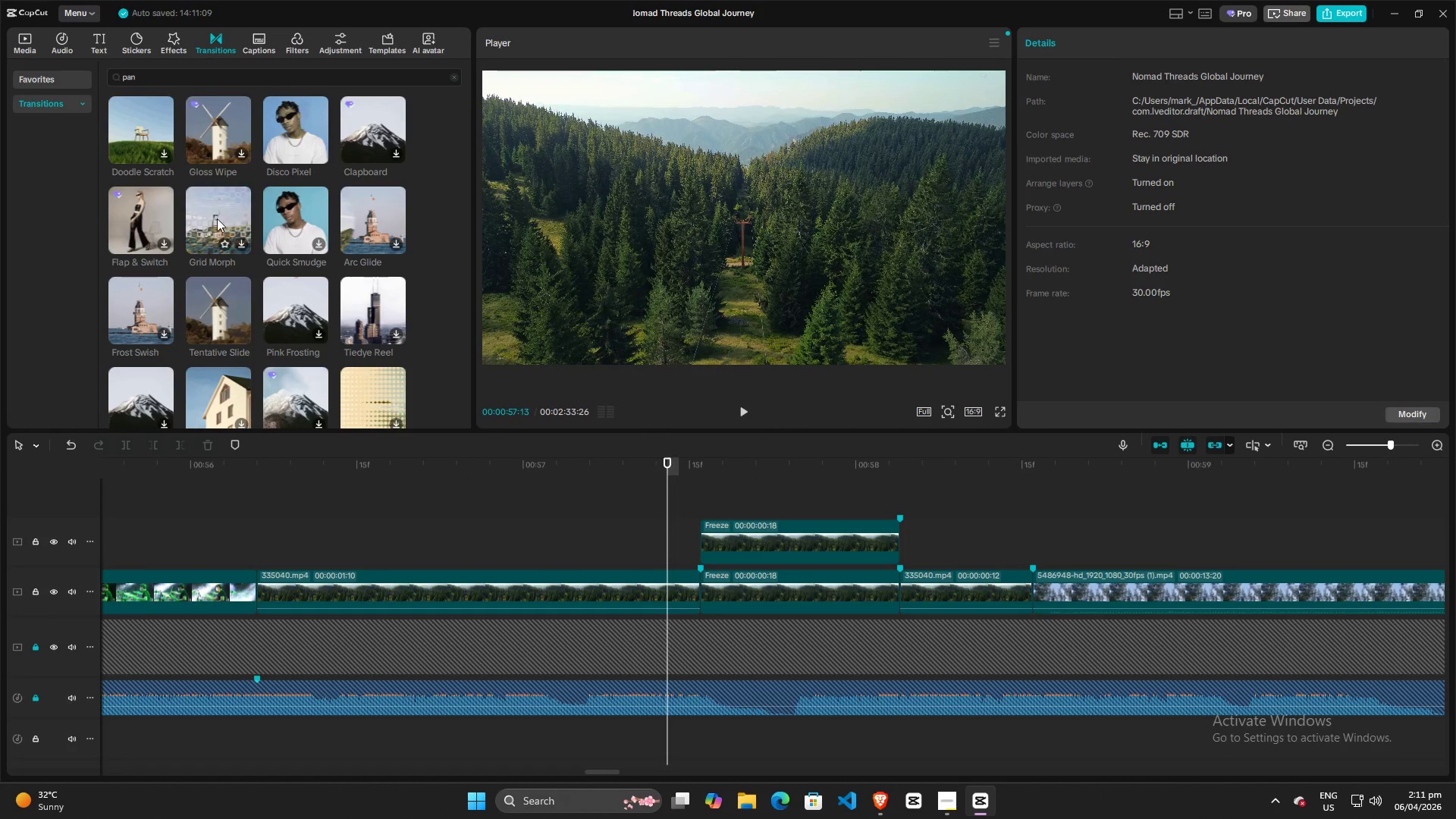 
mouse_move([200, 313])
 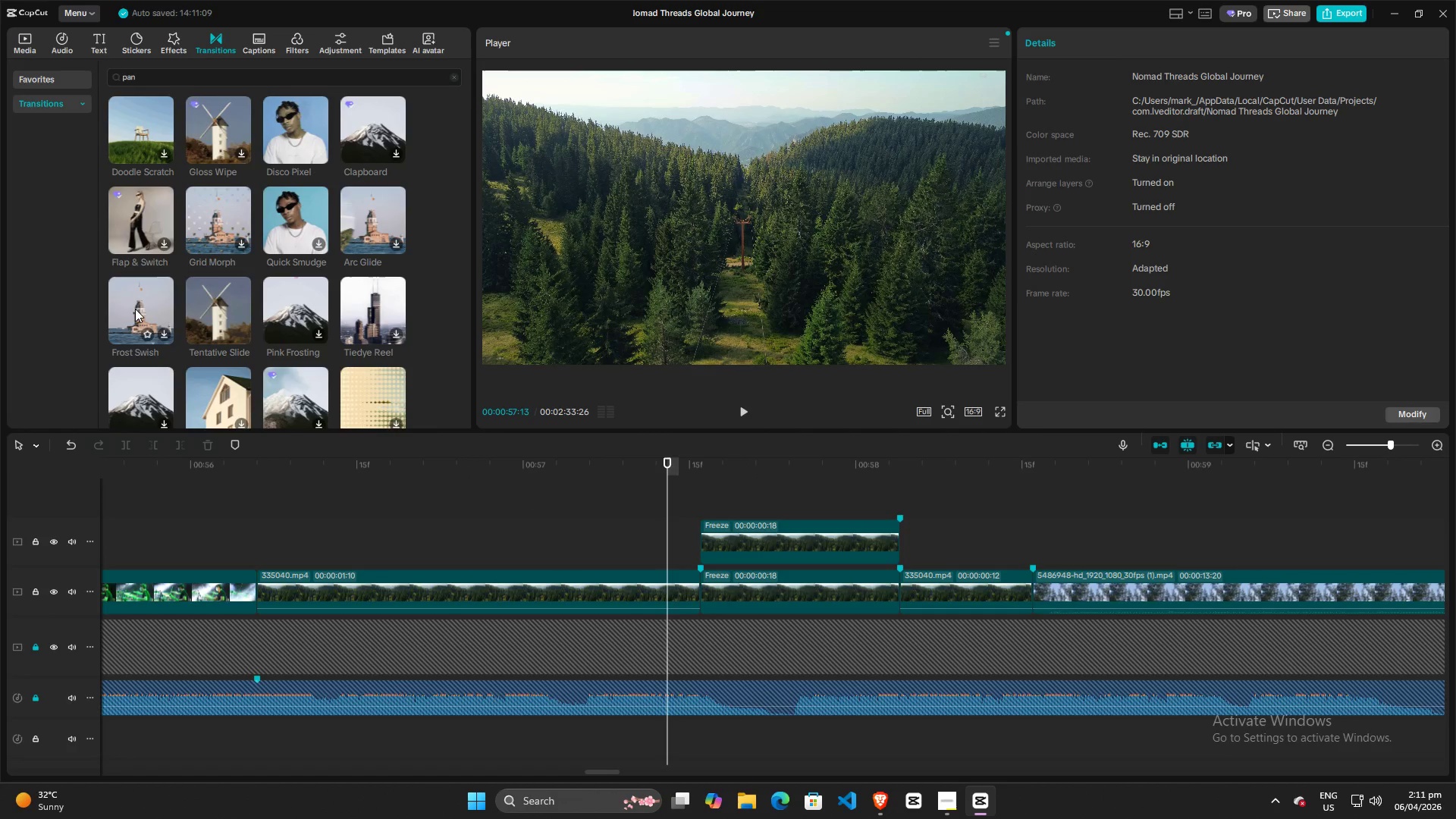 
scroll: coordinate [365, 284], scroll_direction: down, amount: 5.0
 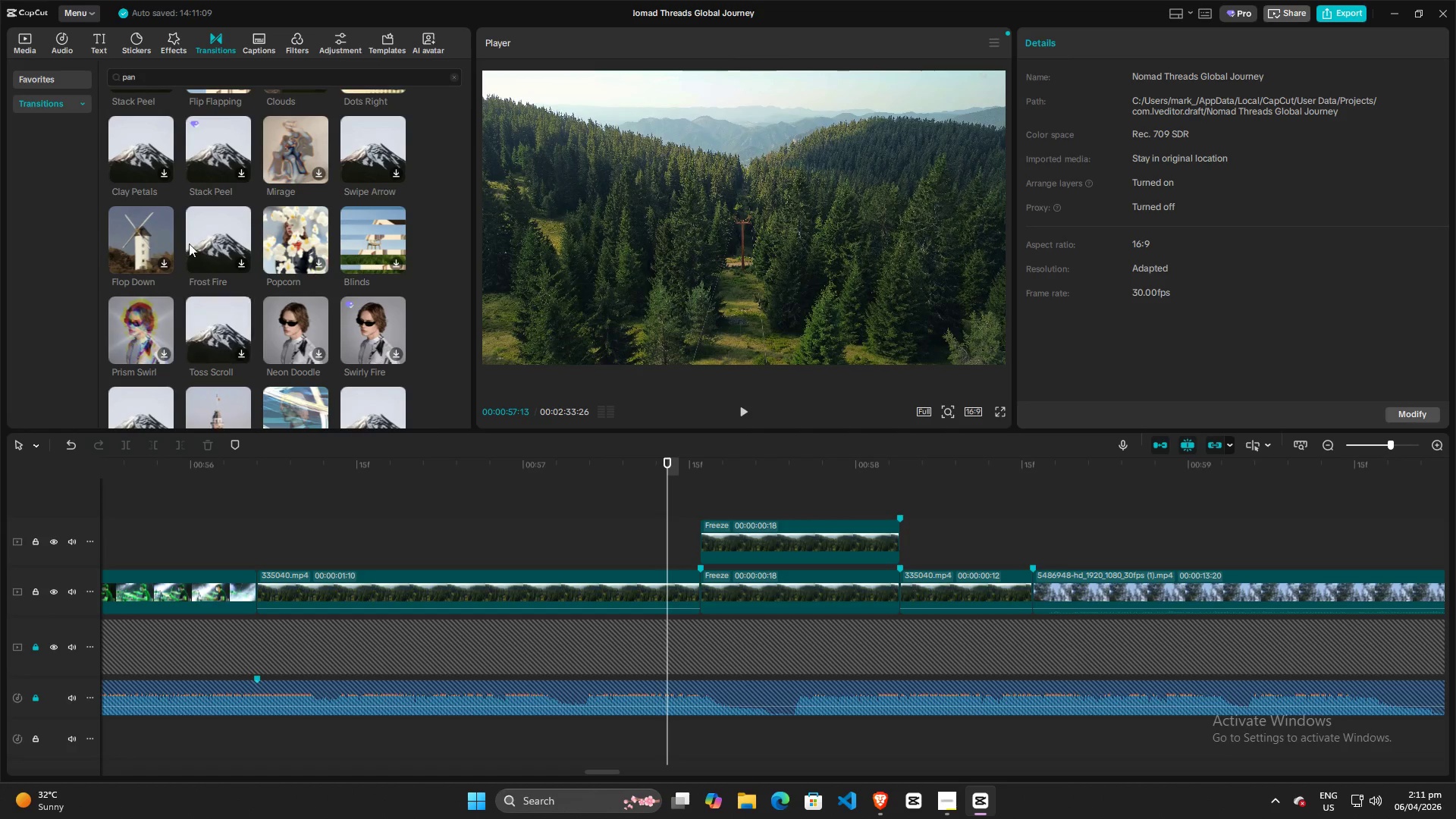 
left_click([943, 797])